 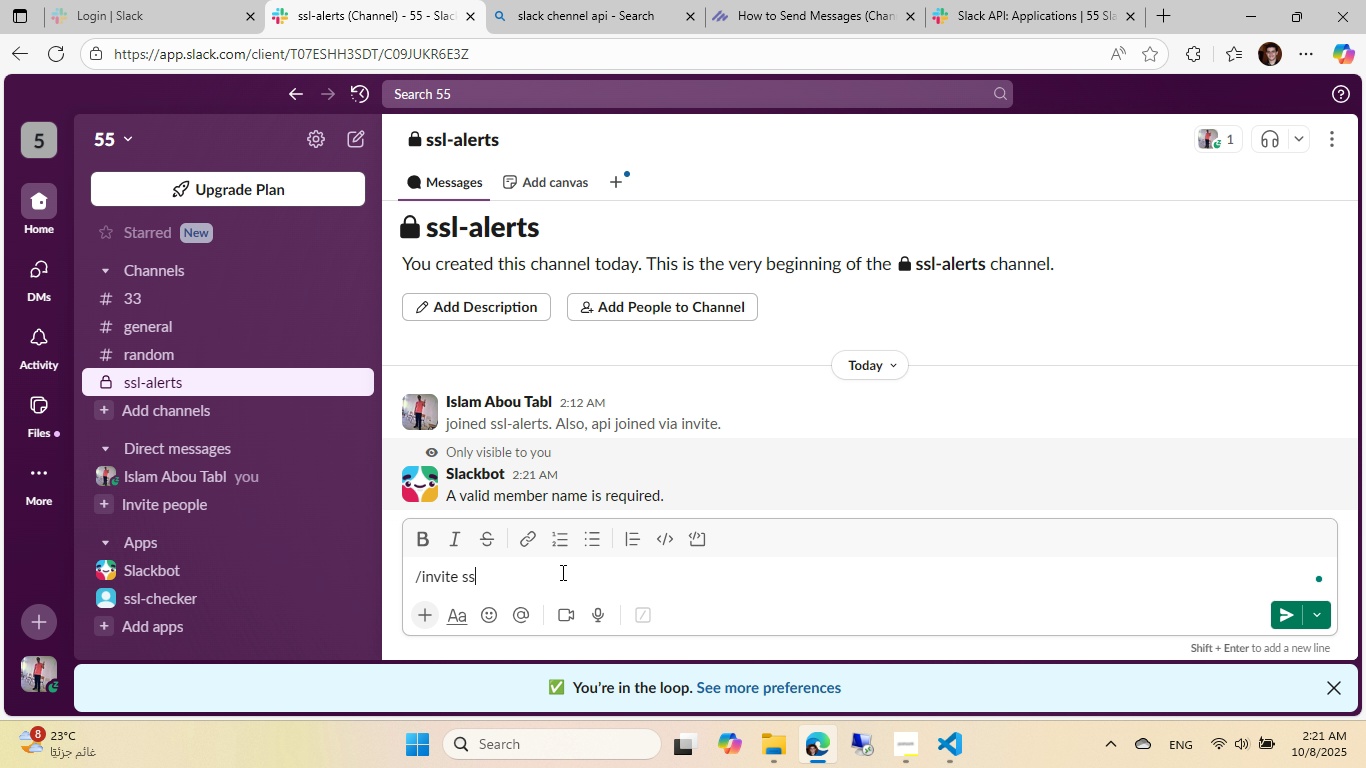 
key(Backspace)
 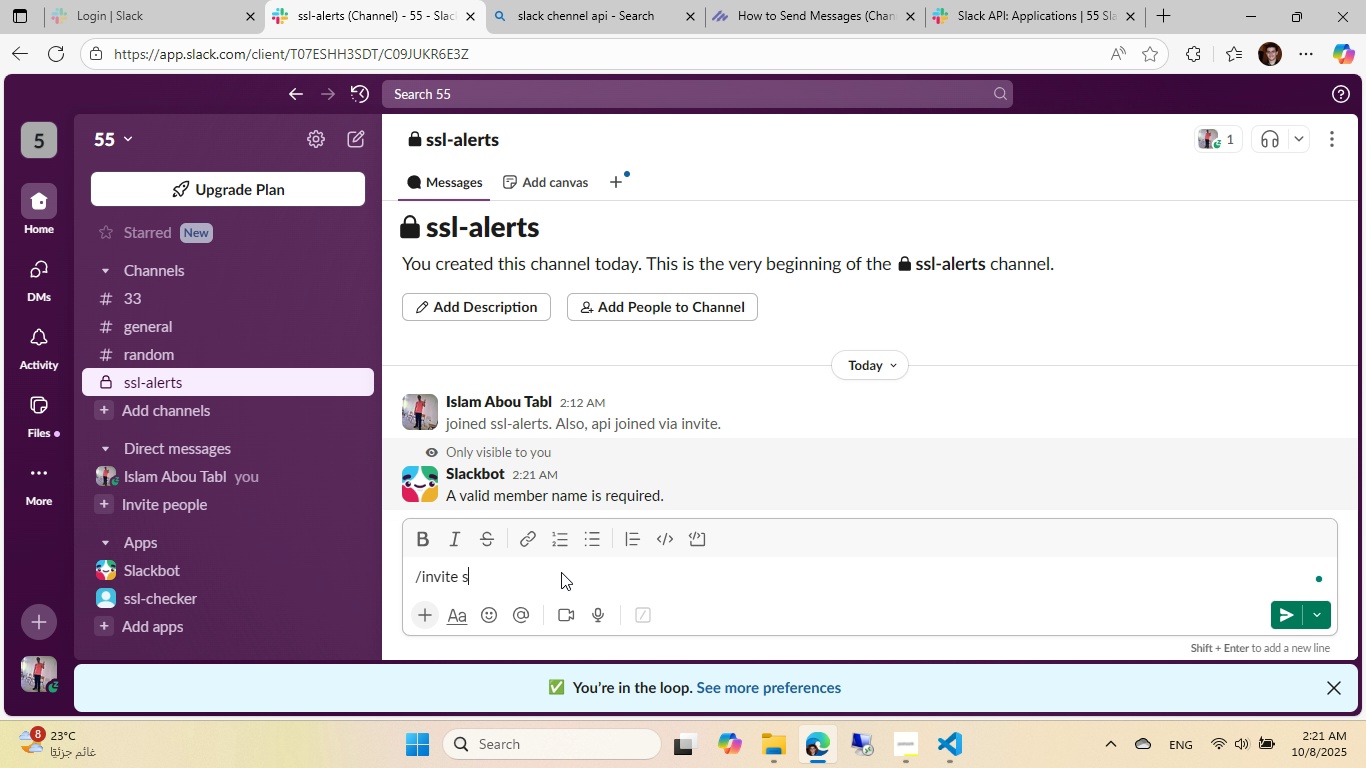 
key(Backspace)
 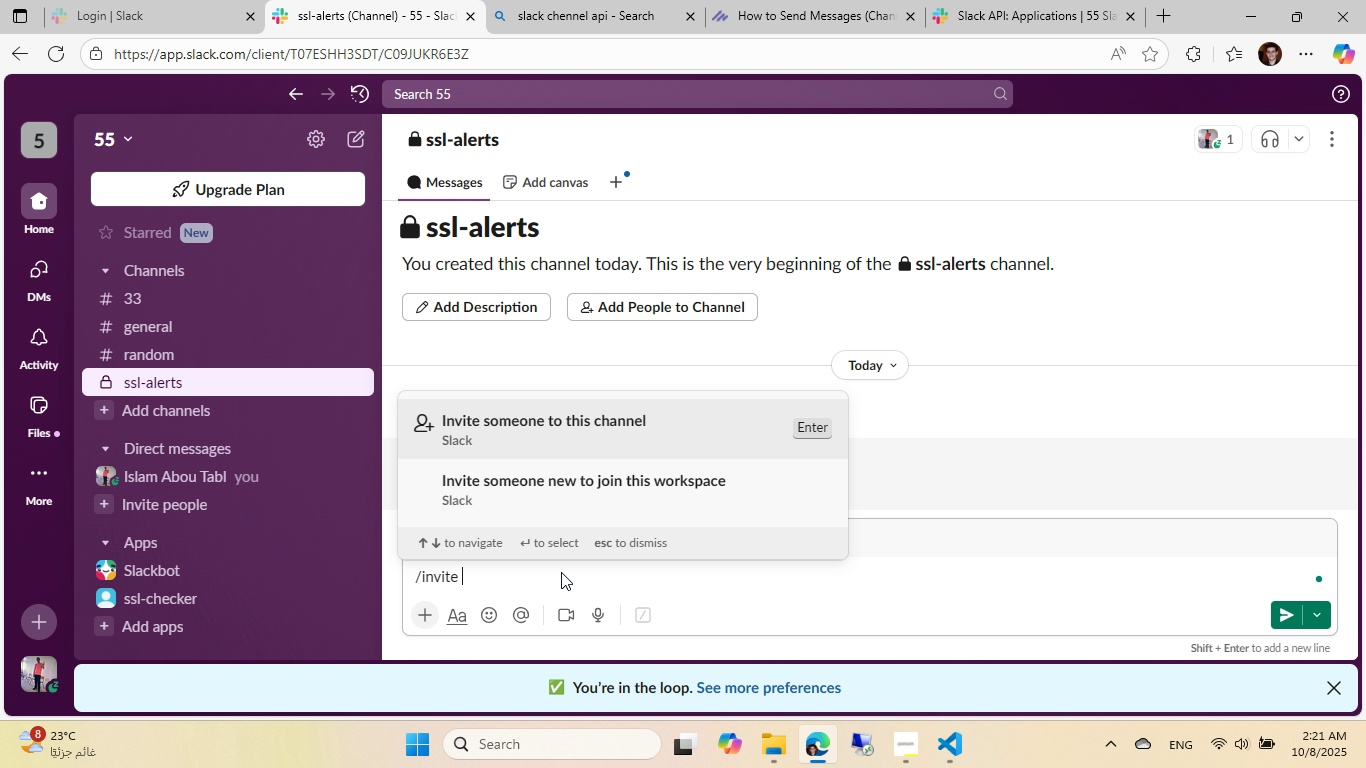 
key(Backspace)
 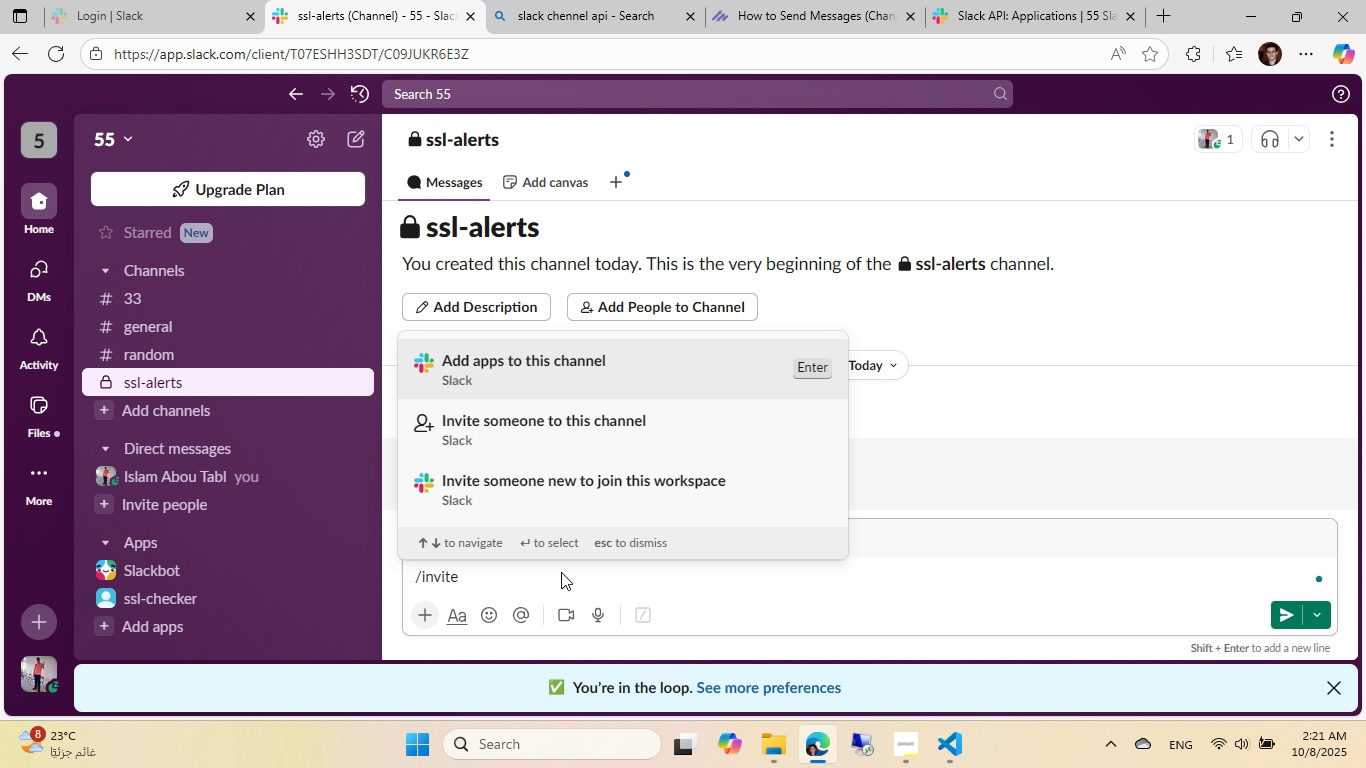 
key(Shift+ShiftLeft)
 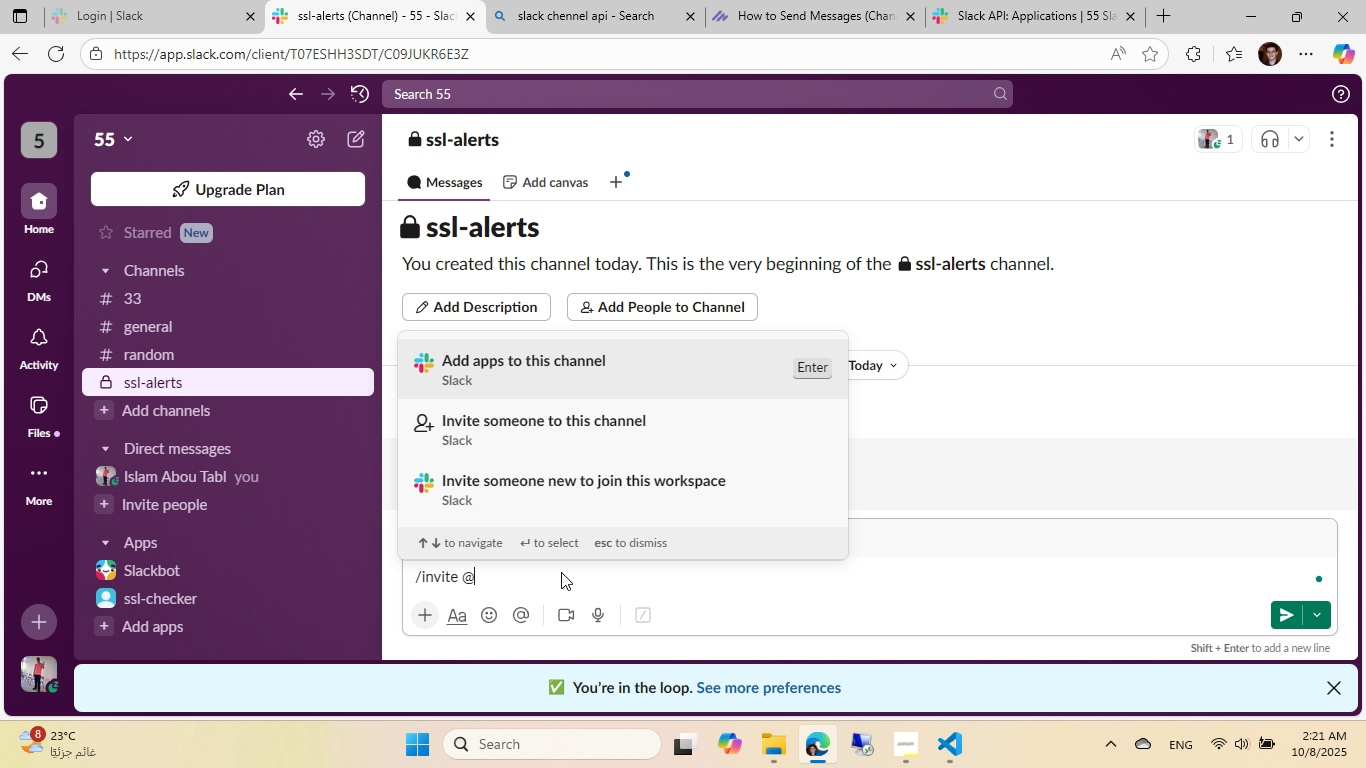 
key(Shift+2)
 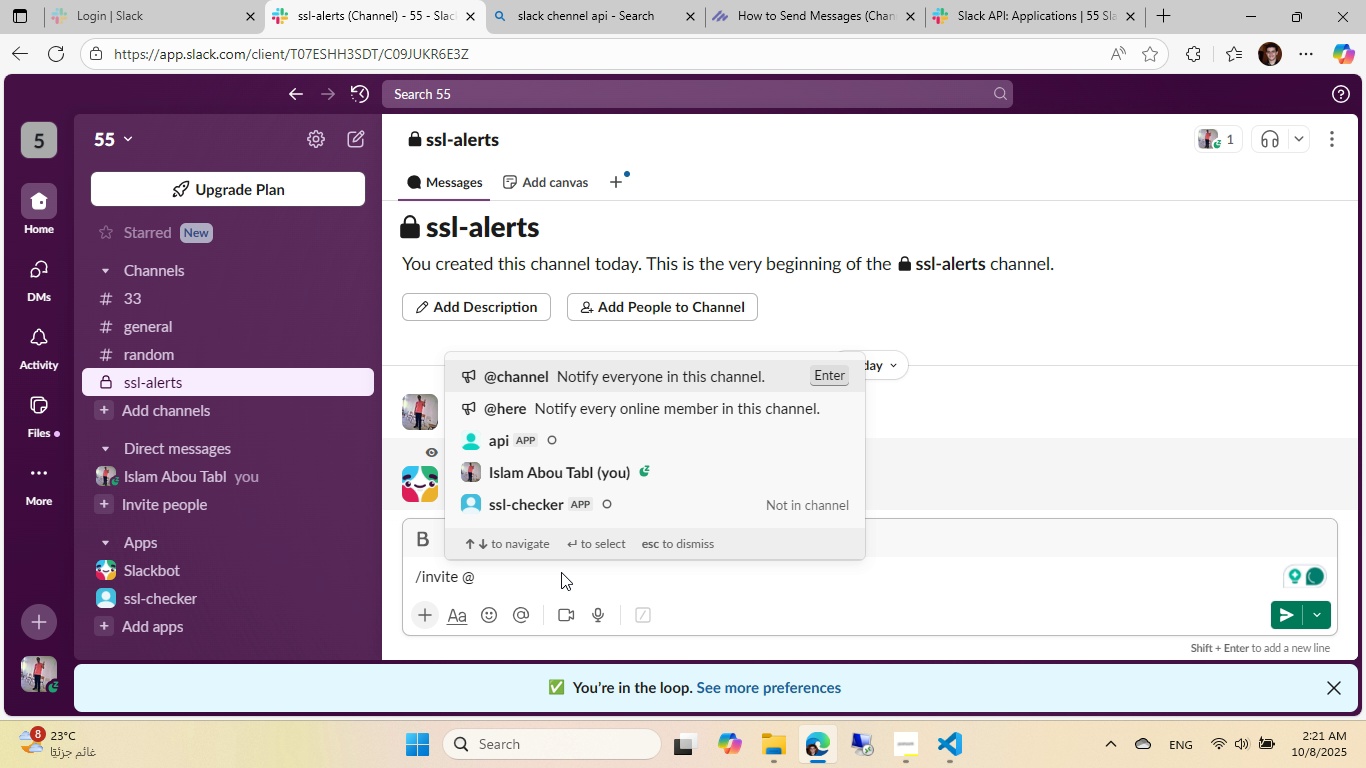 
left_click([525, 502])
 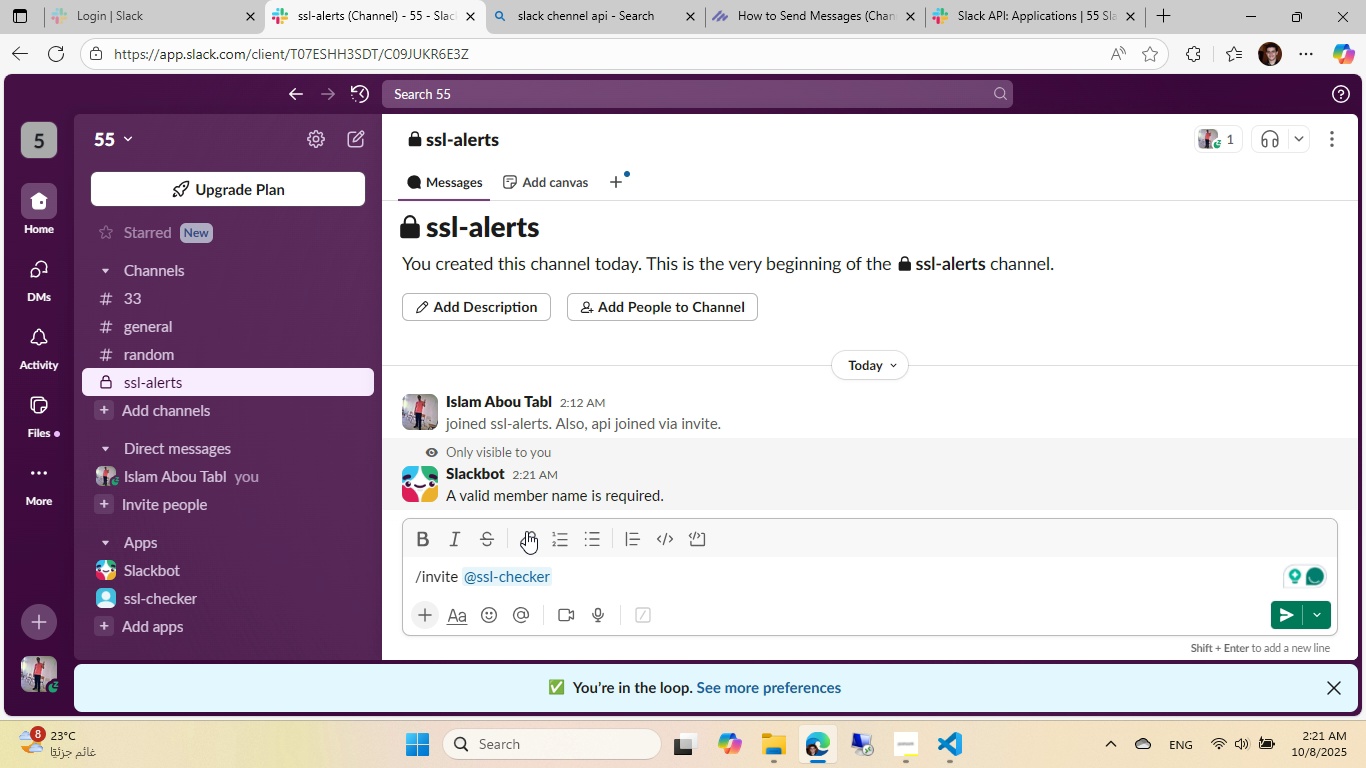 
key(NumpadEnter)
 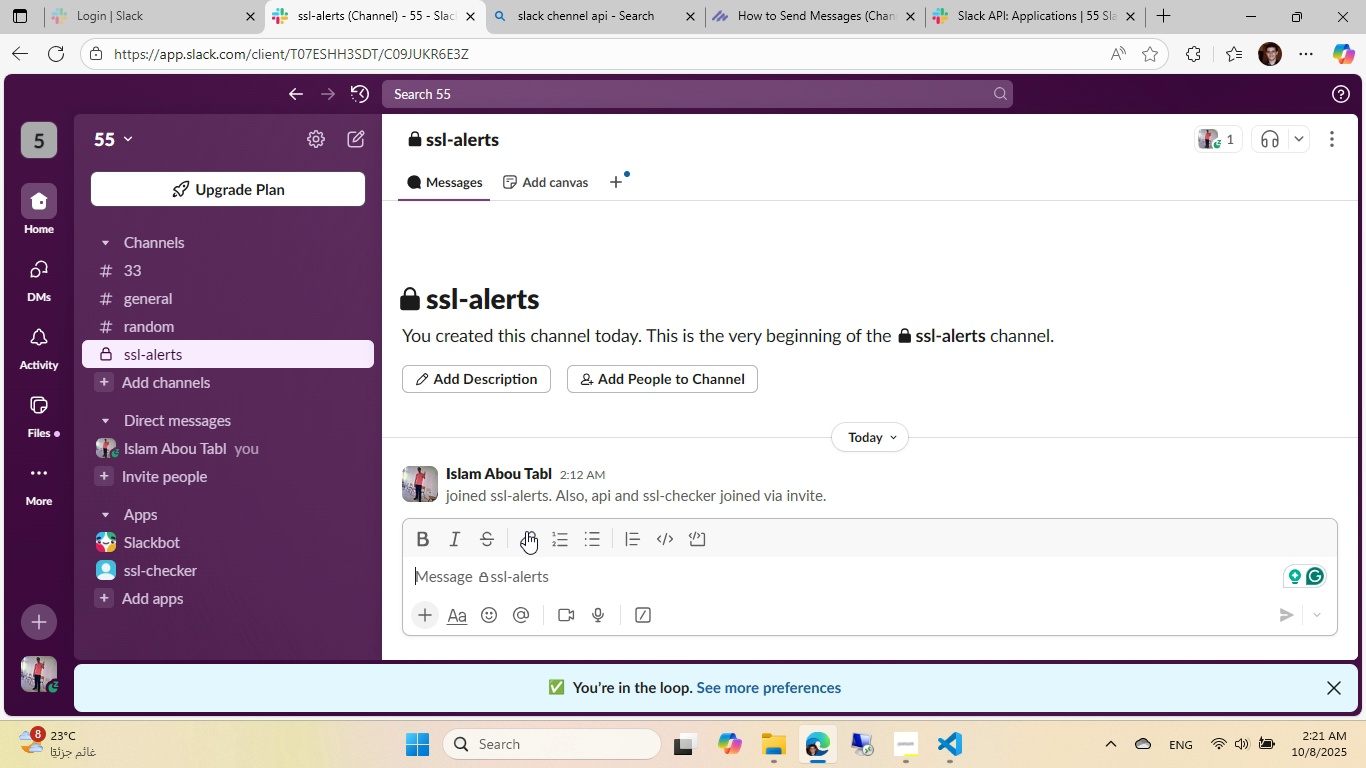 
wait(6.74)
 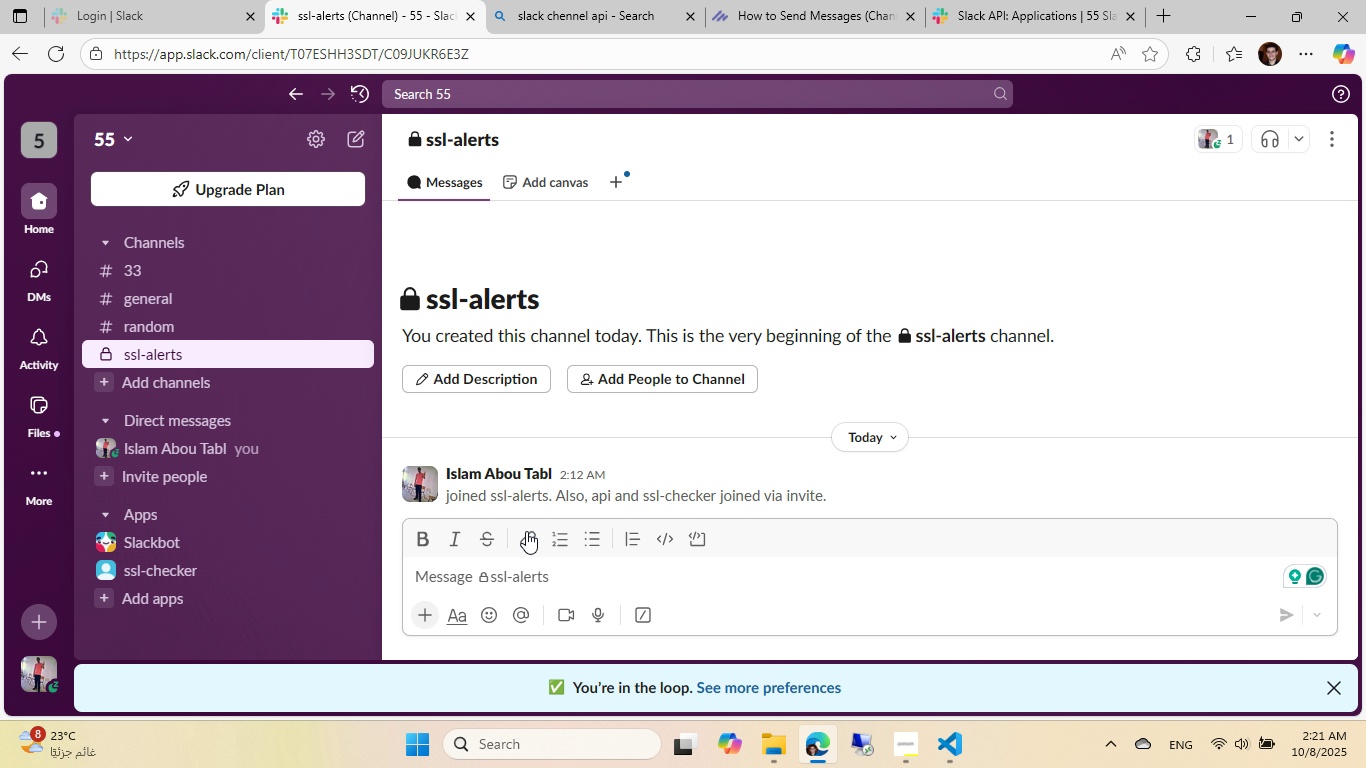 
left_click([804, 0])
 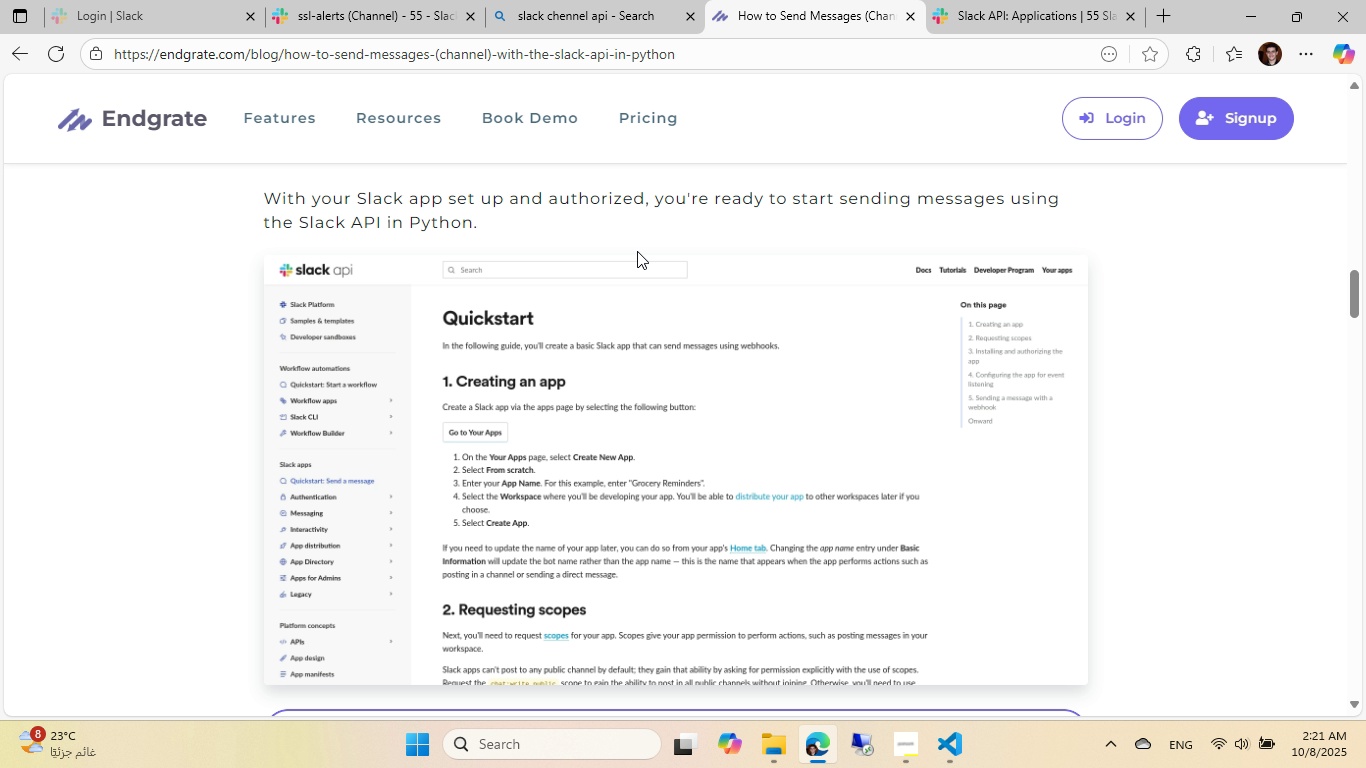 
scroll: coordinate [616, 287], scroll_direction: down, amount: 8.0
 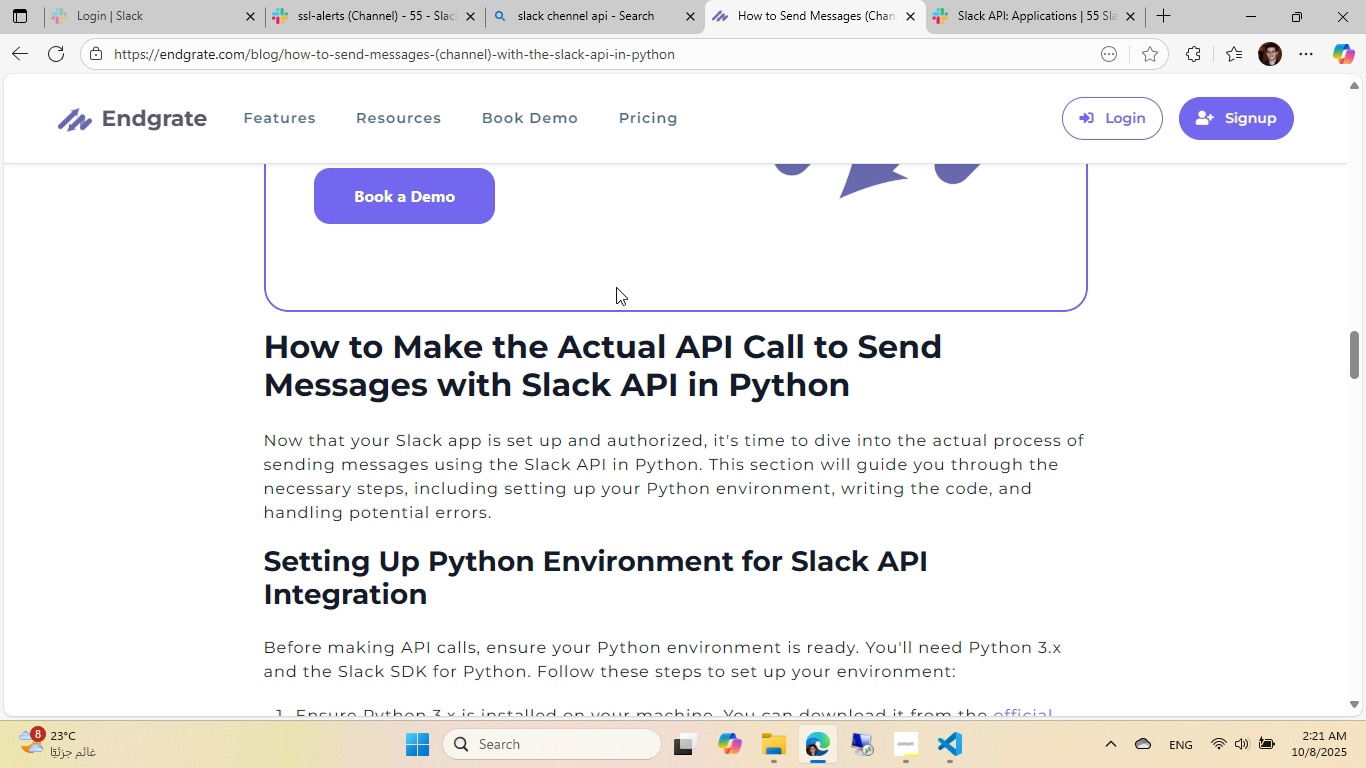 
wait(6.02)
 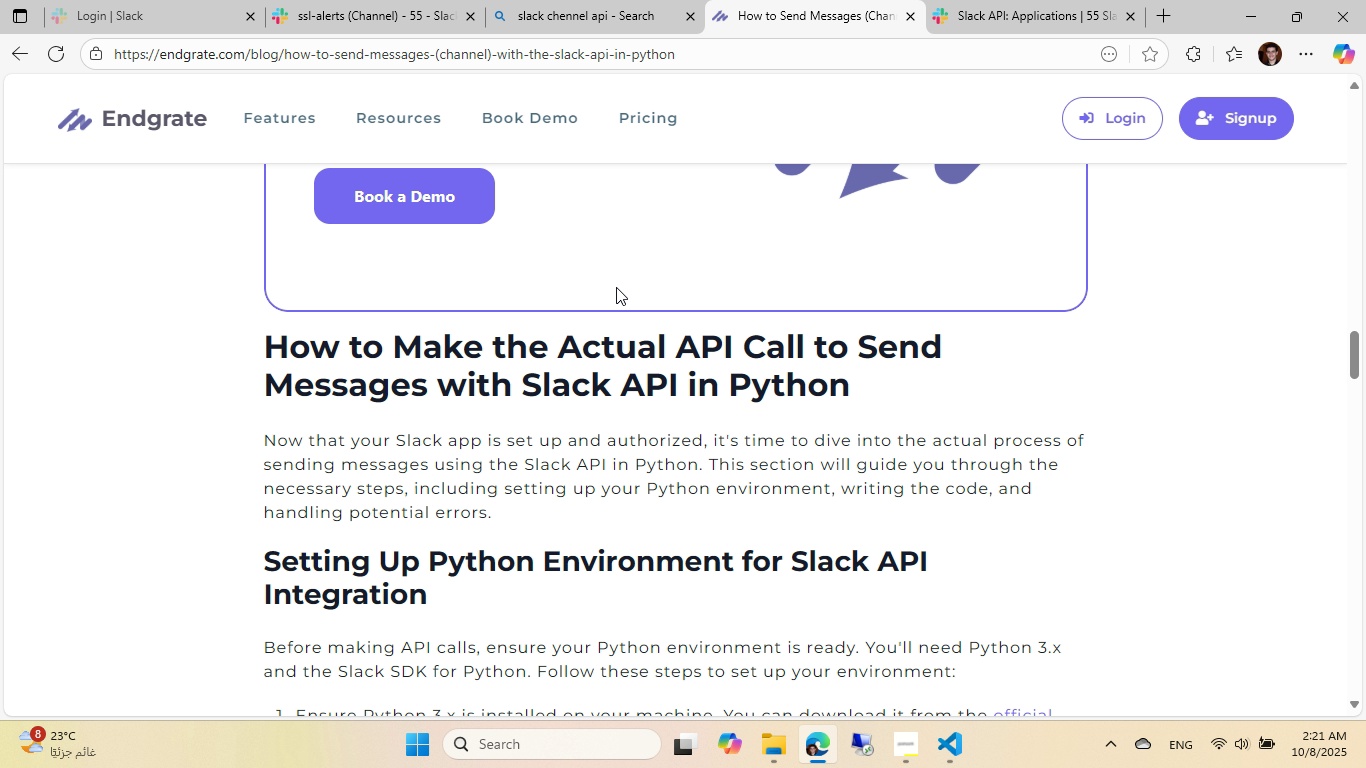 
scroll: coordinate [616, 287], scroll_direction: down, amount: 5.0